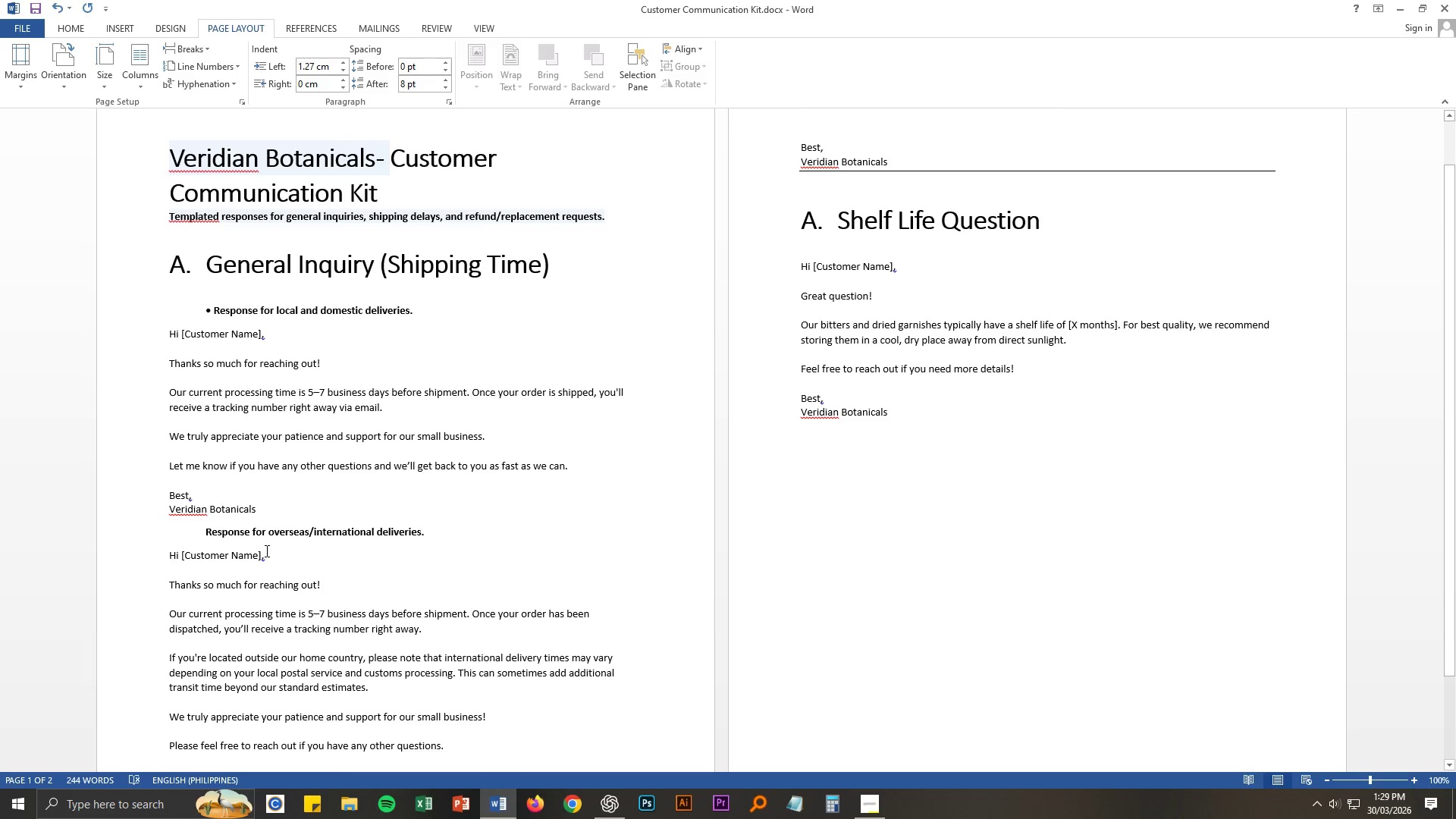 
key(Alt+Numpad1)
 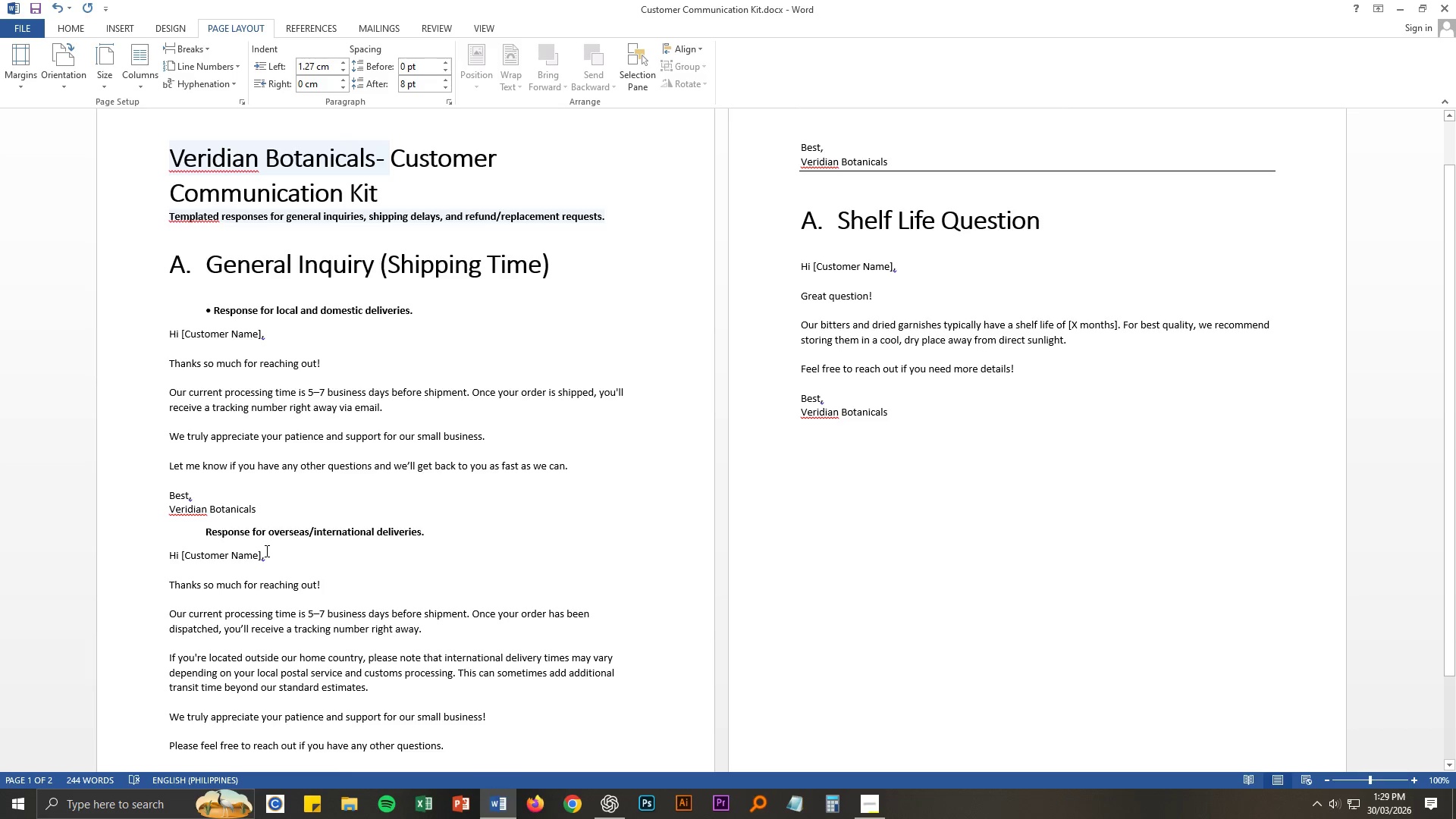 
key(Alt+Numpad4)
 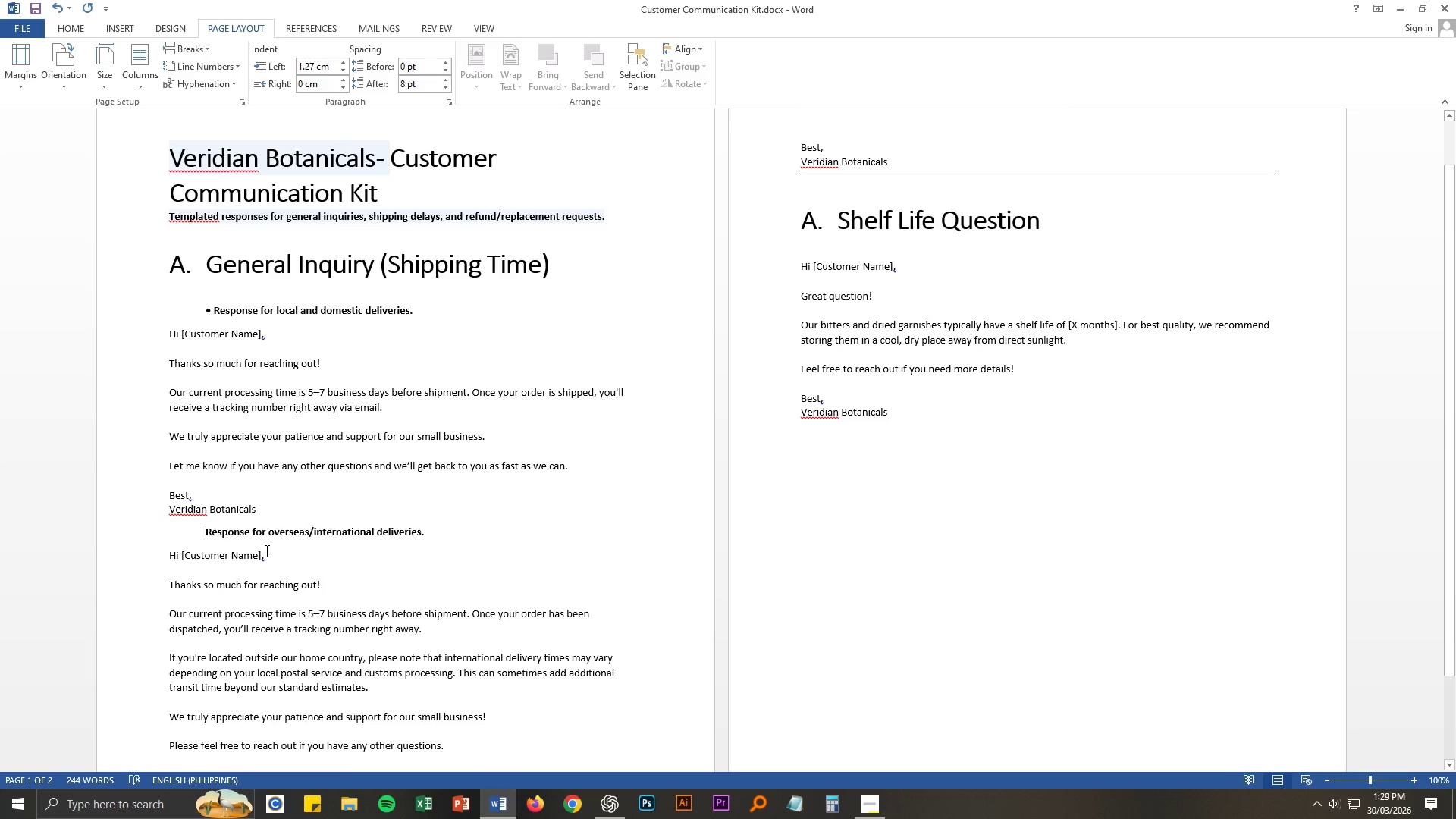 
key(Alt+Numpad9)
 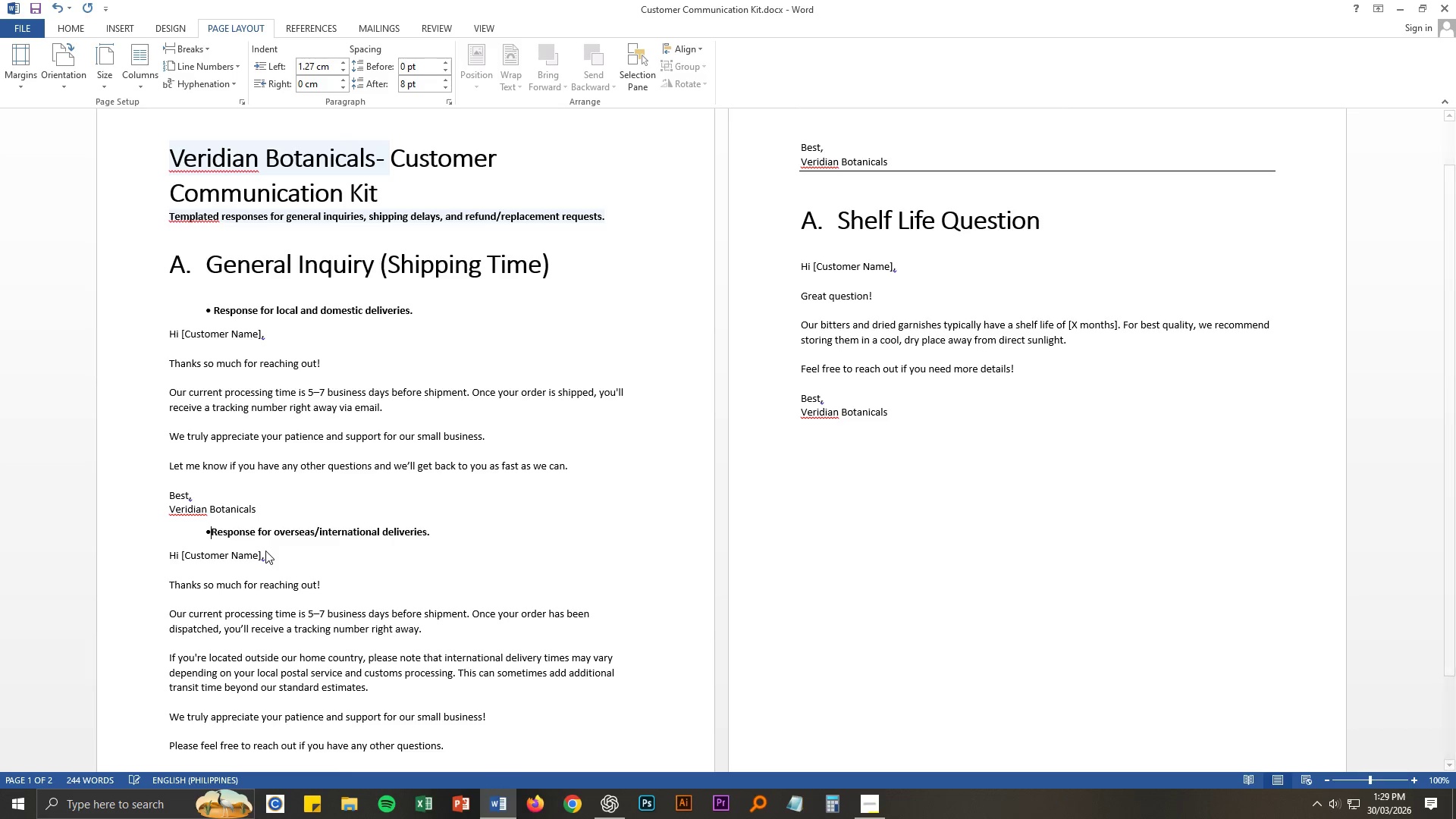 
key(Space)
 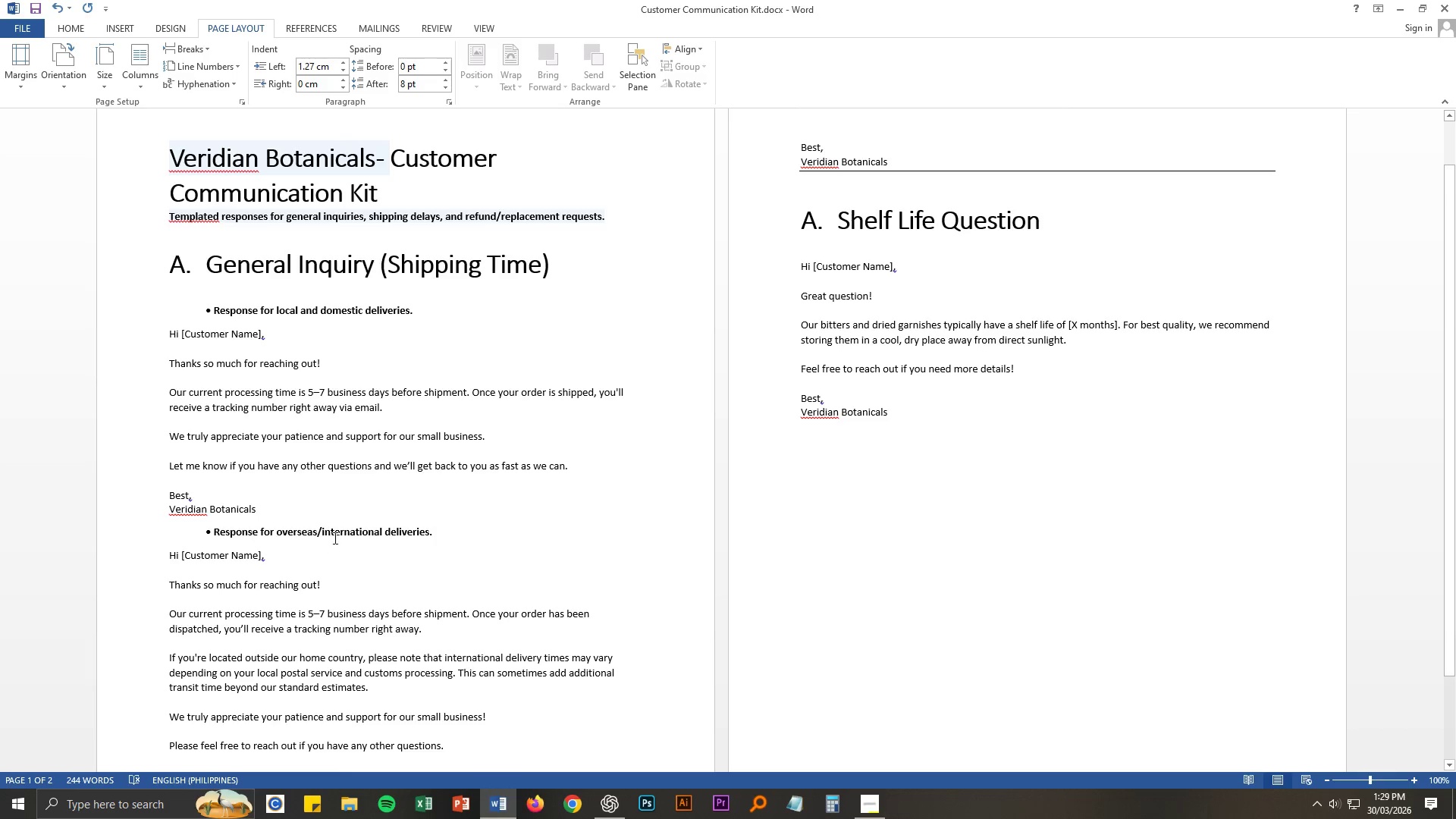 
left_click([334, 534])
 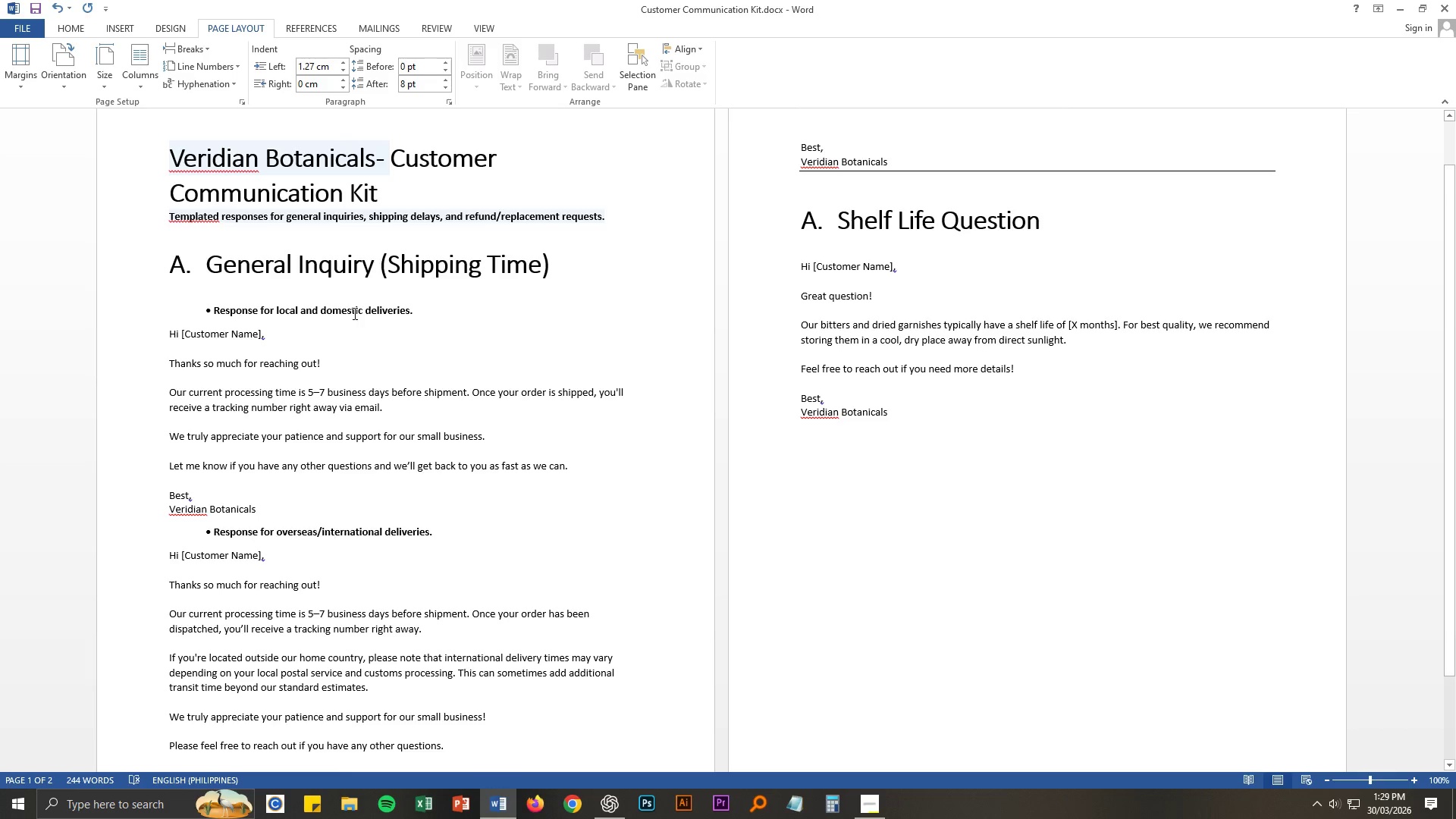 
double_click([354, 310])
 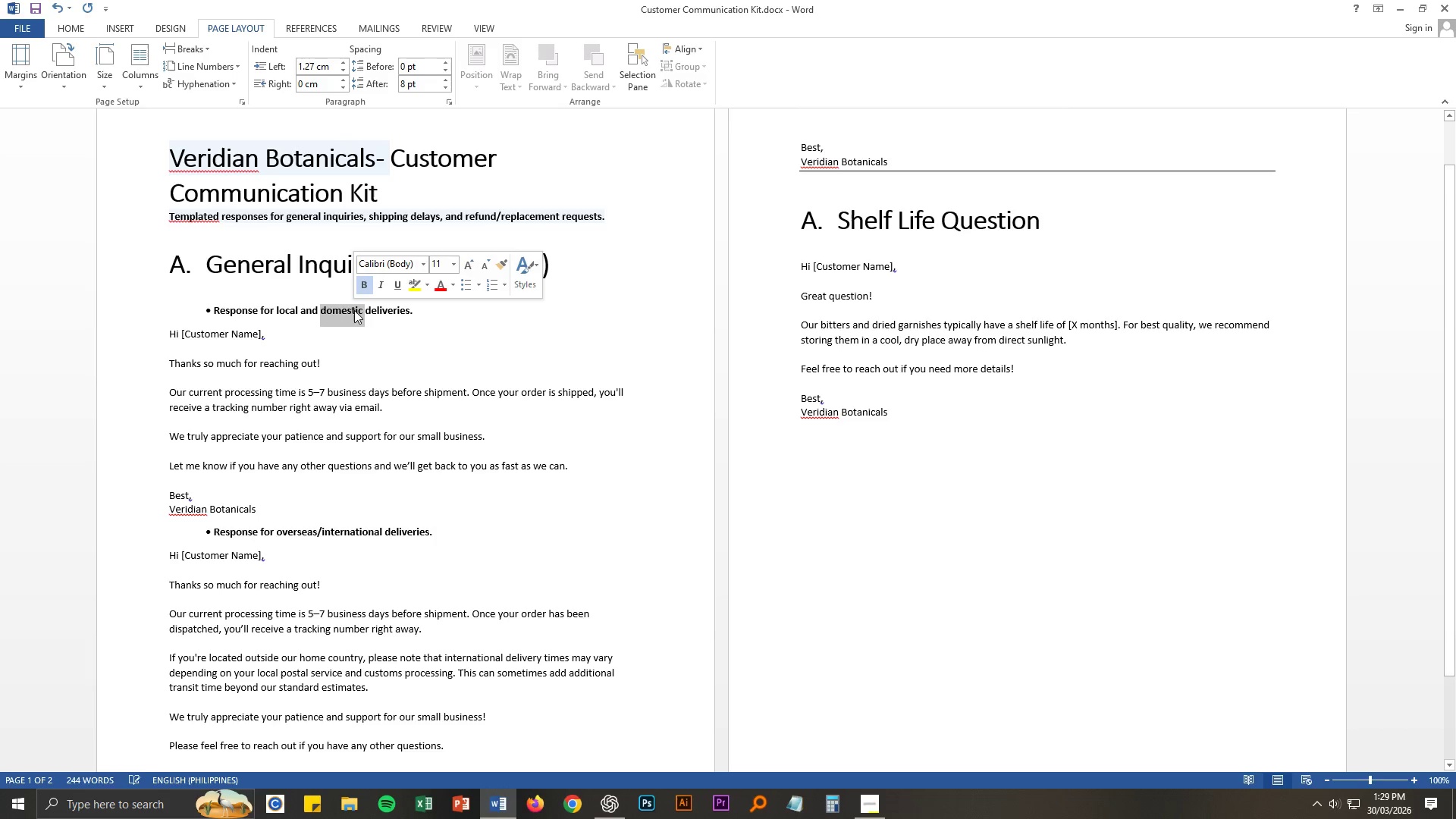 
triple_click([354, 310])
 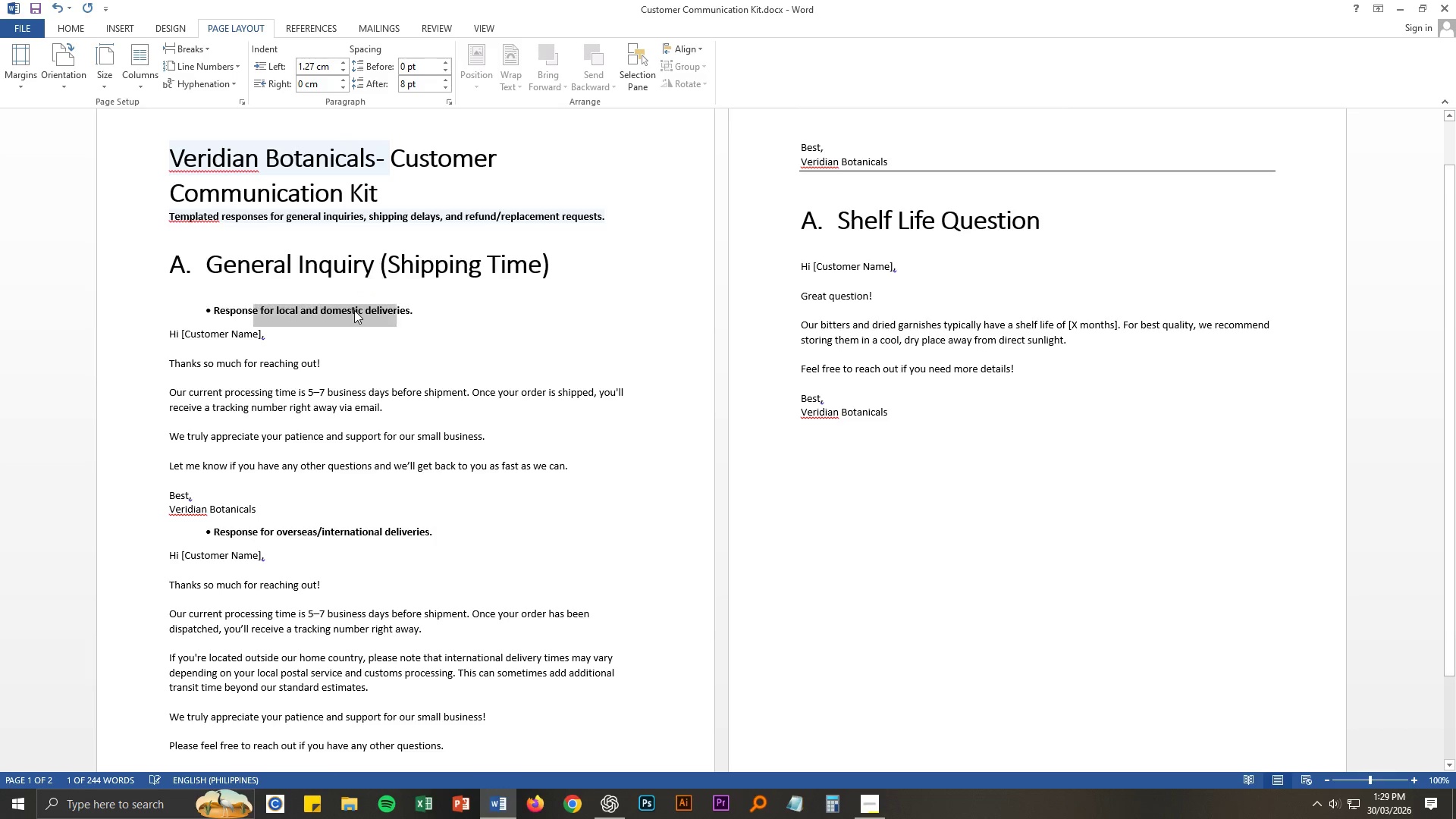 
triple_click([354, 310])
 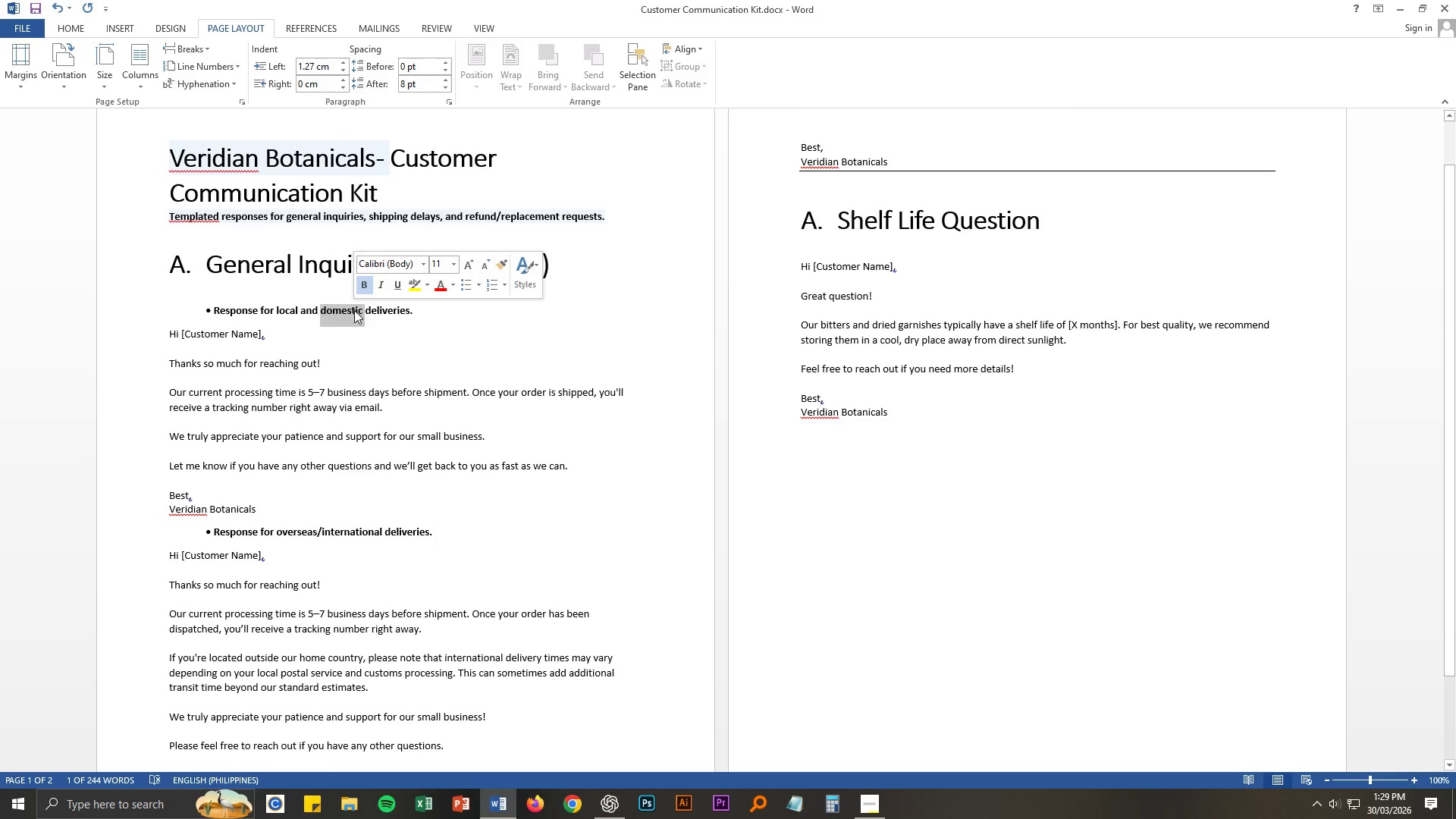 
triple_click([354, 310])
 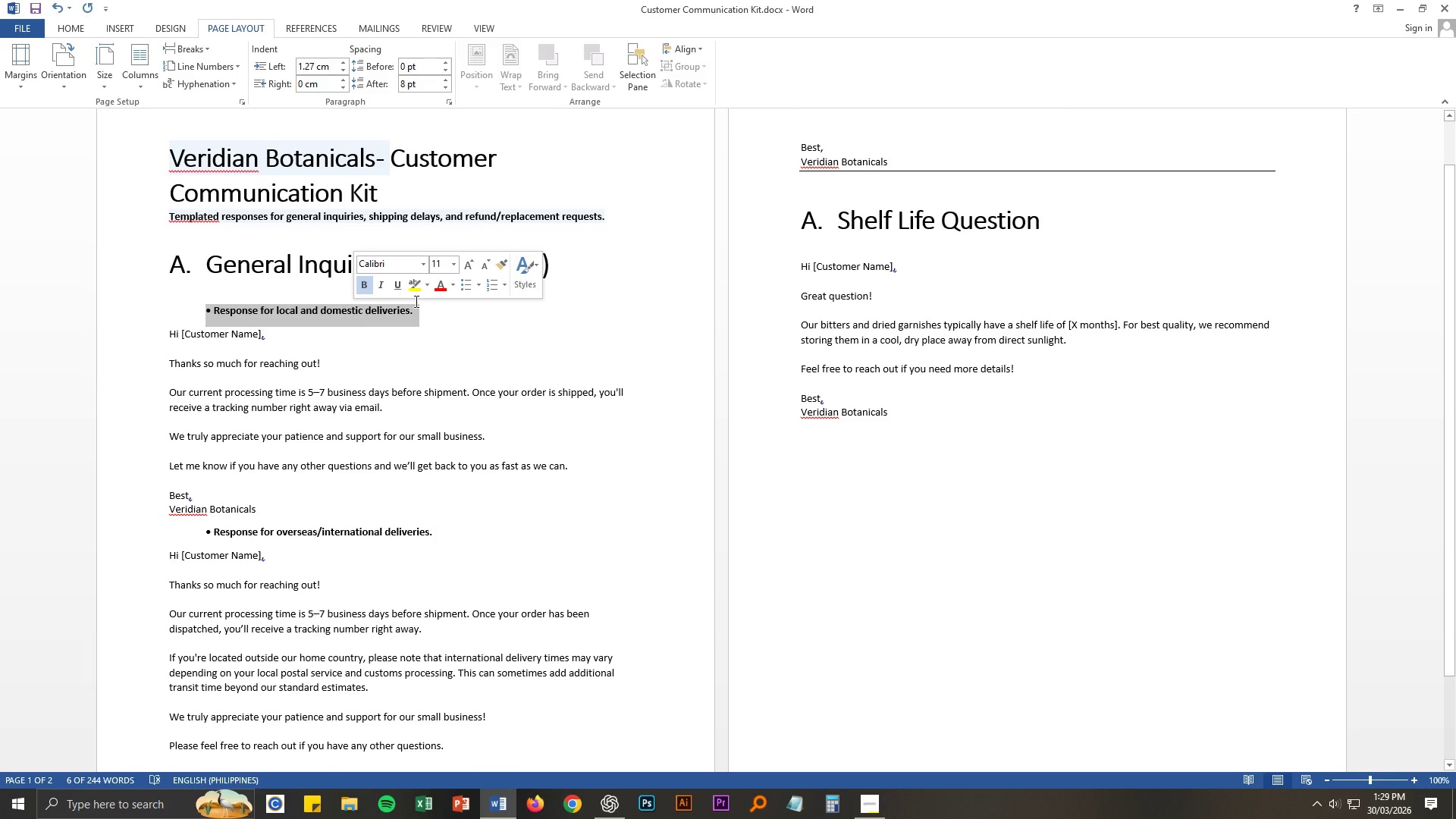 
wait(5.53)
 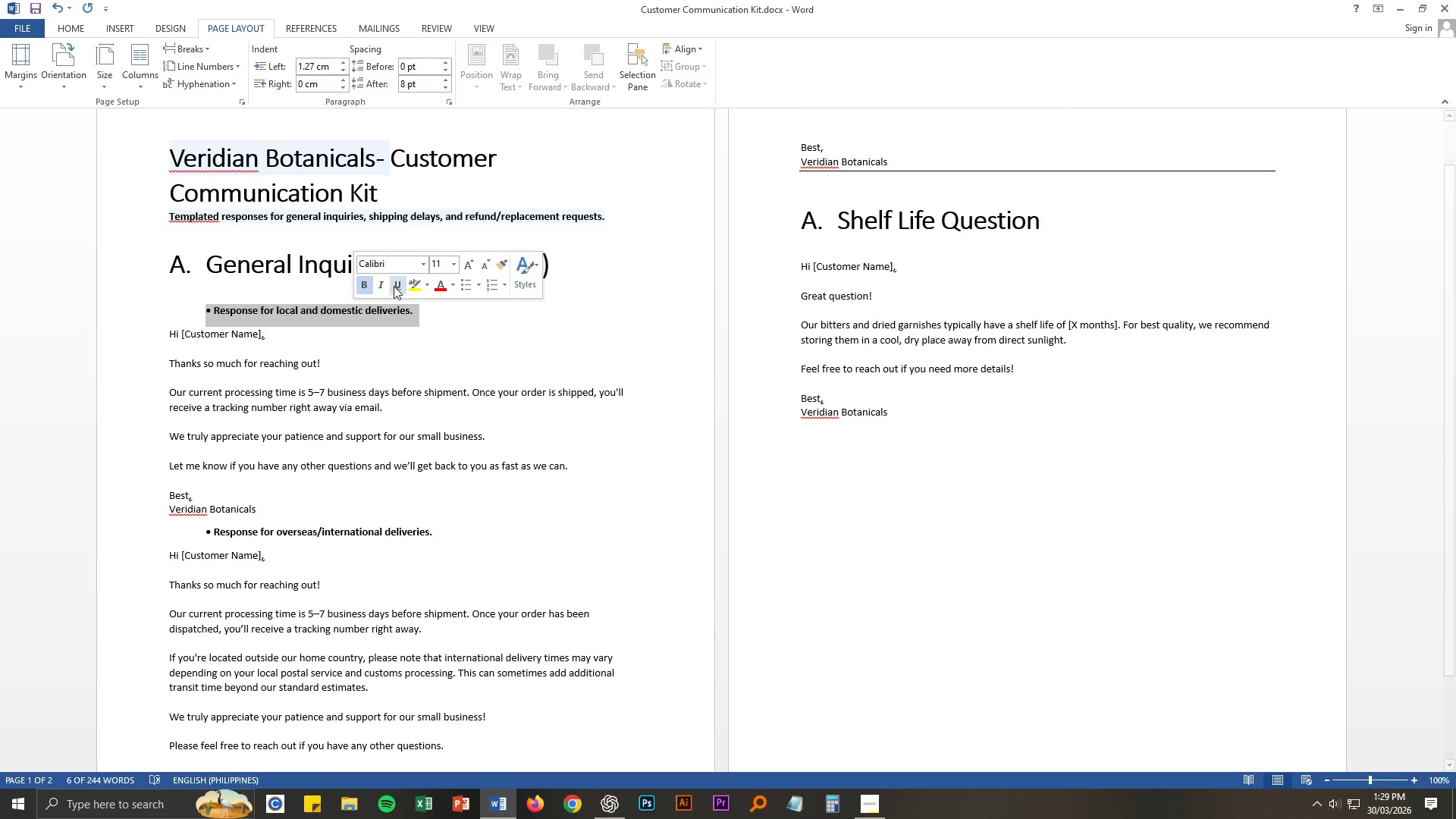 
left_click([470, 269])
 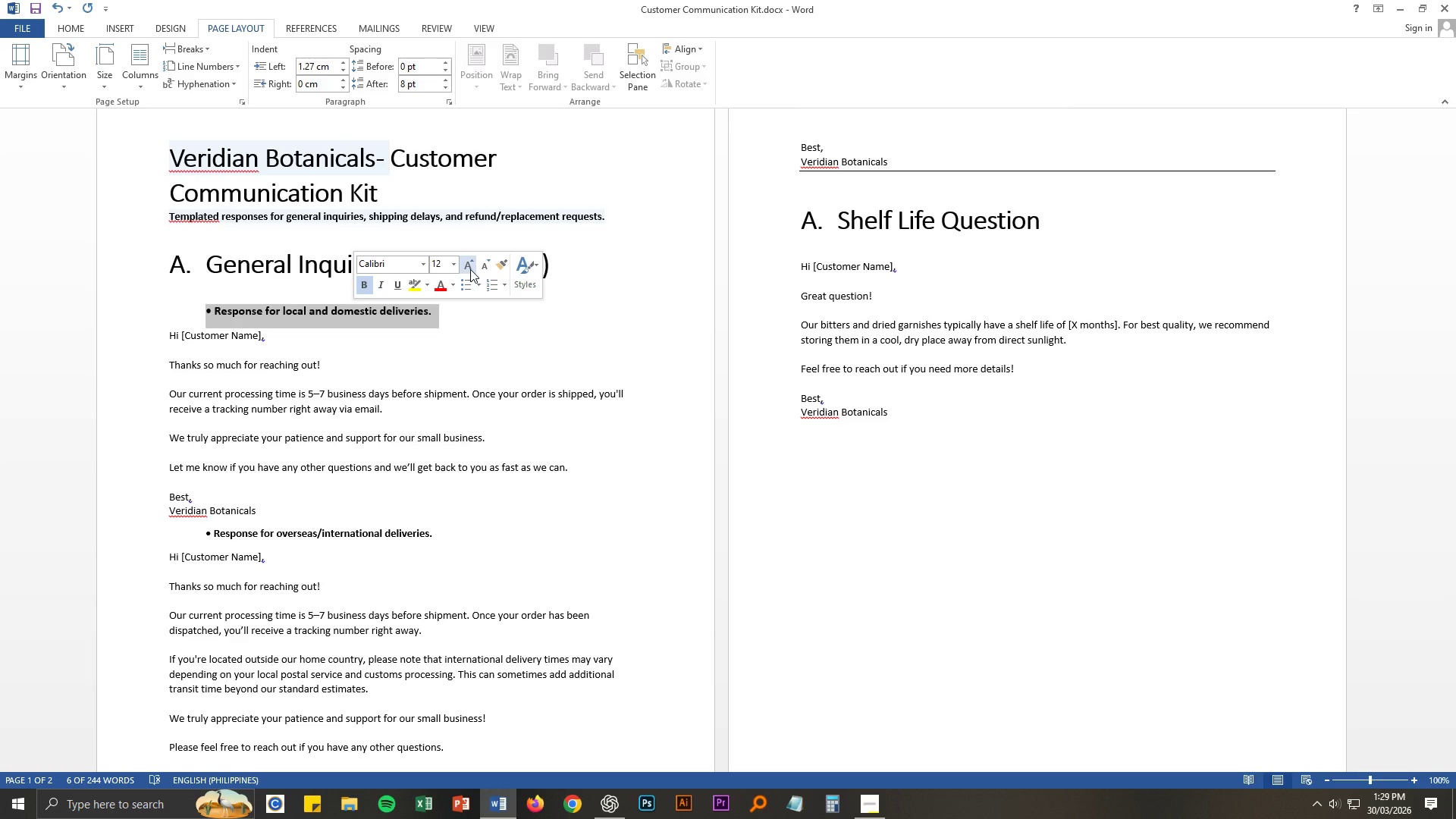 
left_click([470, 269])
 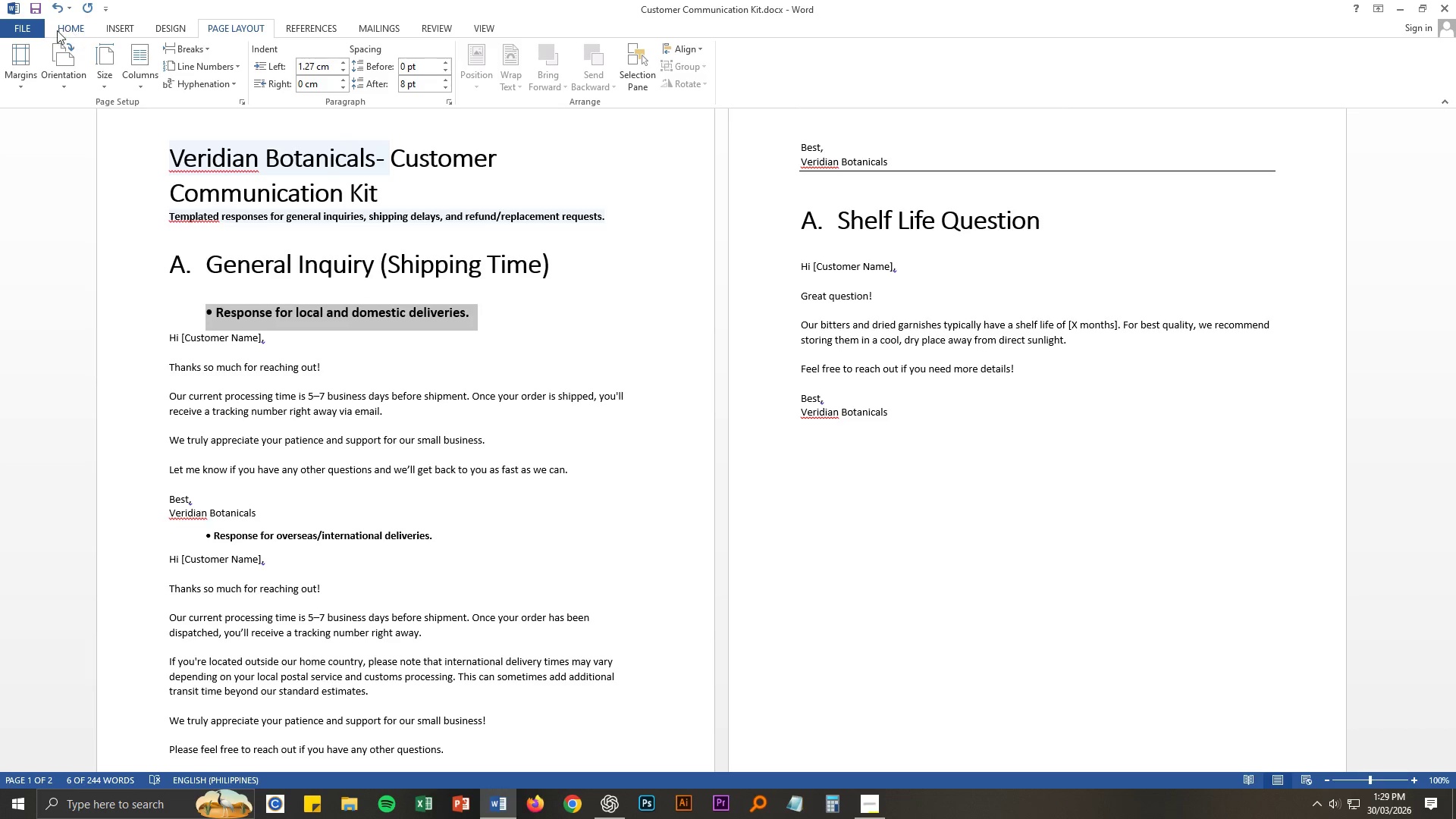 
wait(6.83)
 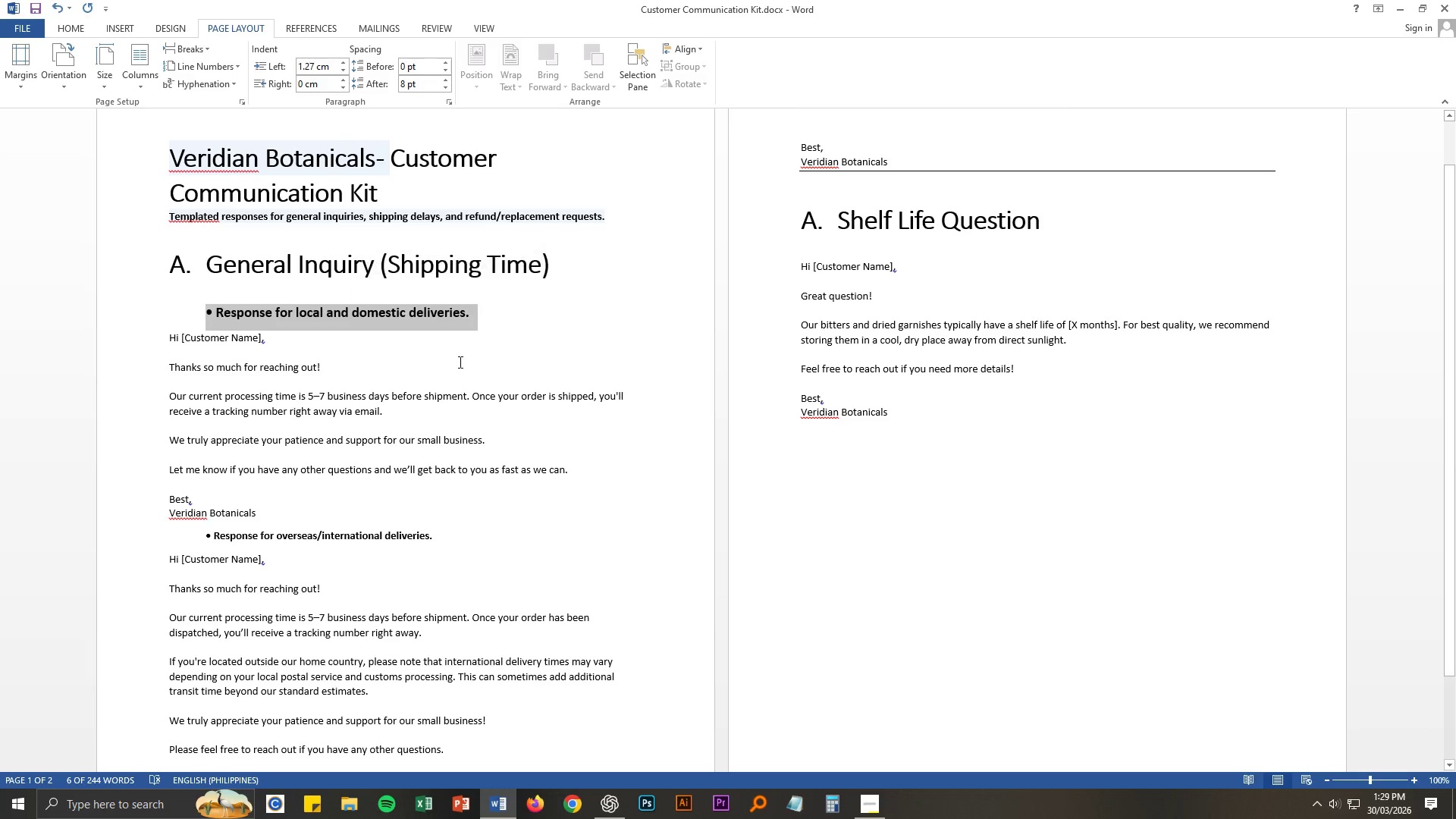 
left_click([57, 29])
 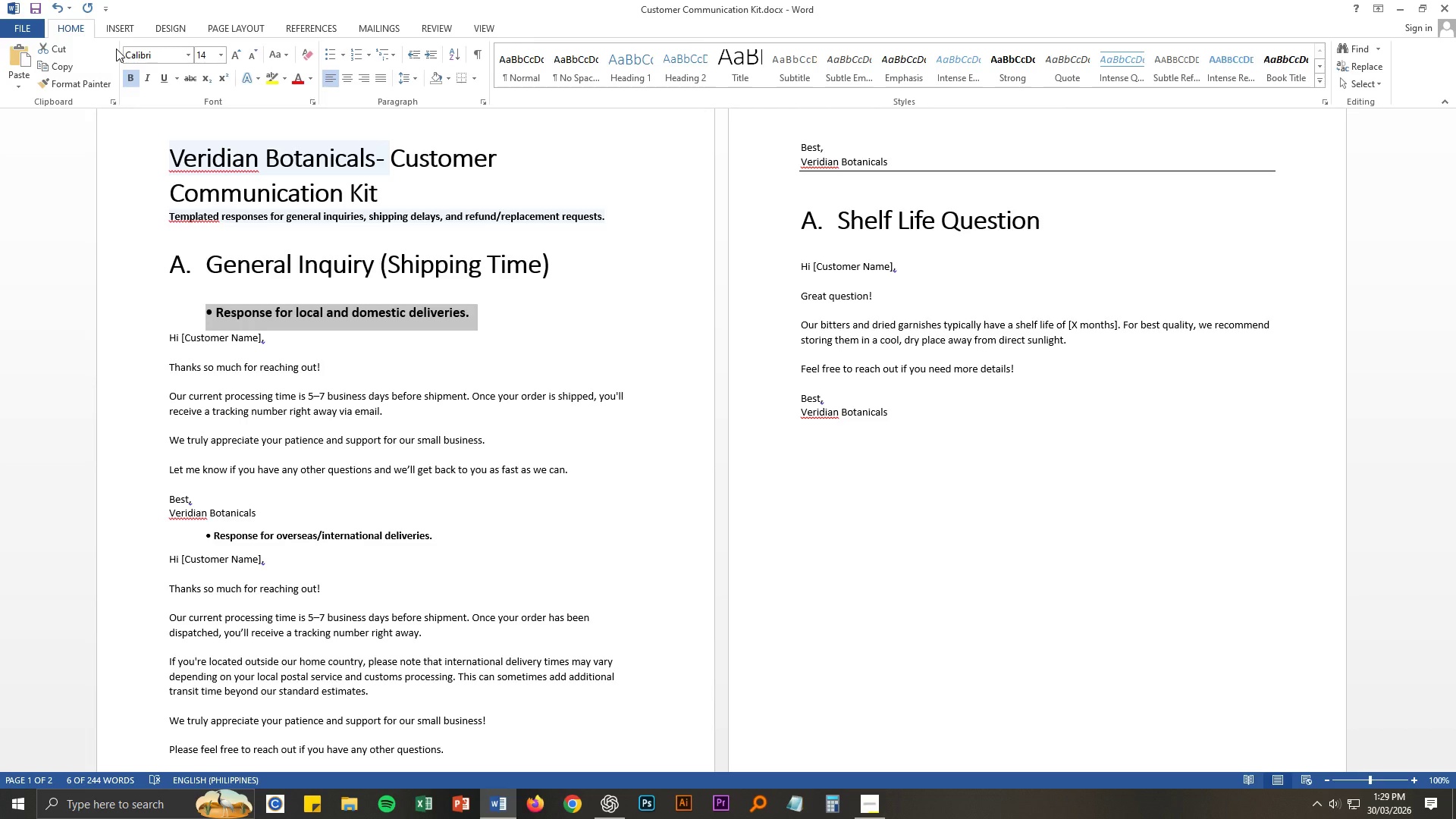 
mouse_move([265, 76])
 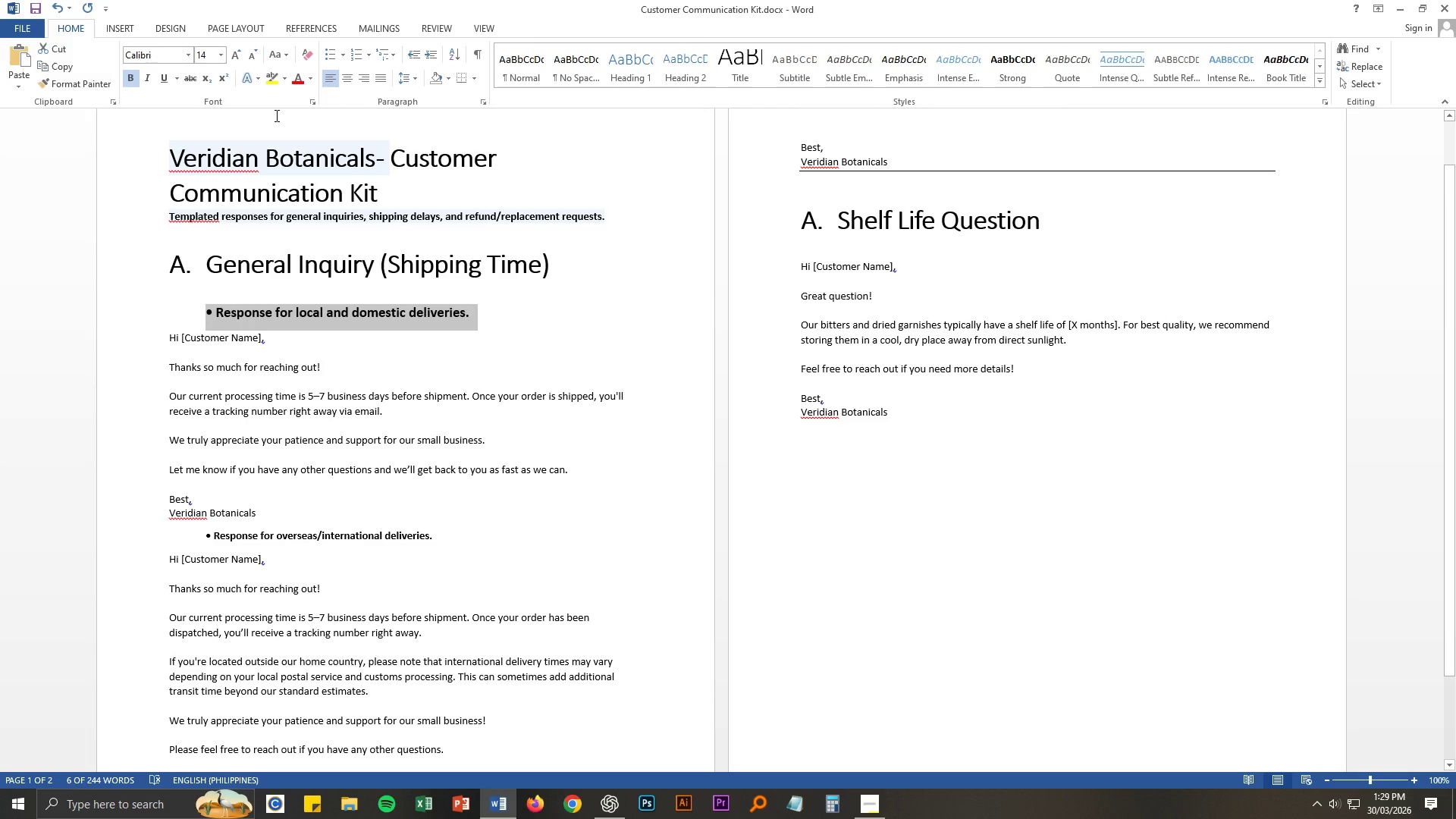 
wait(8.53)
 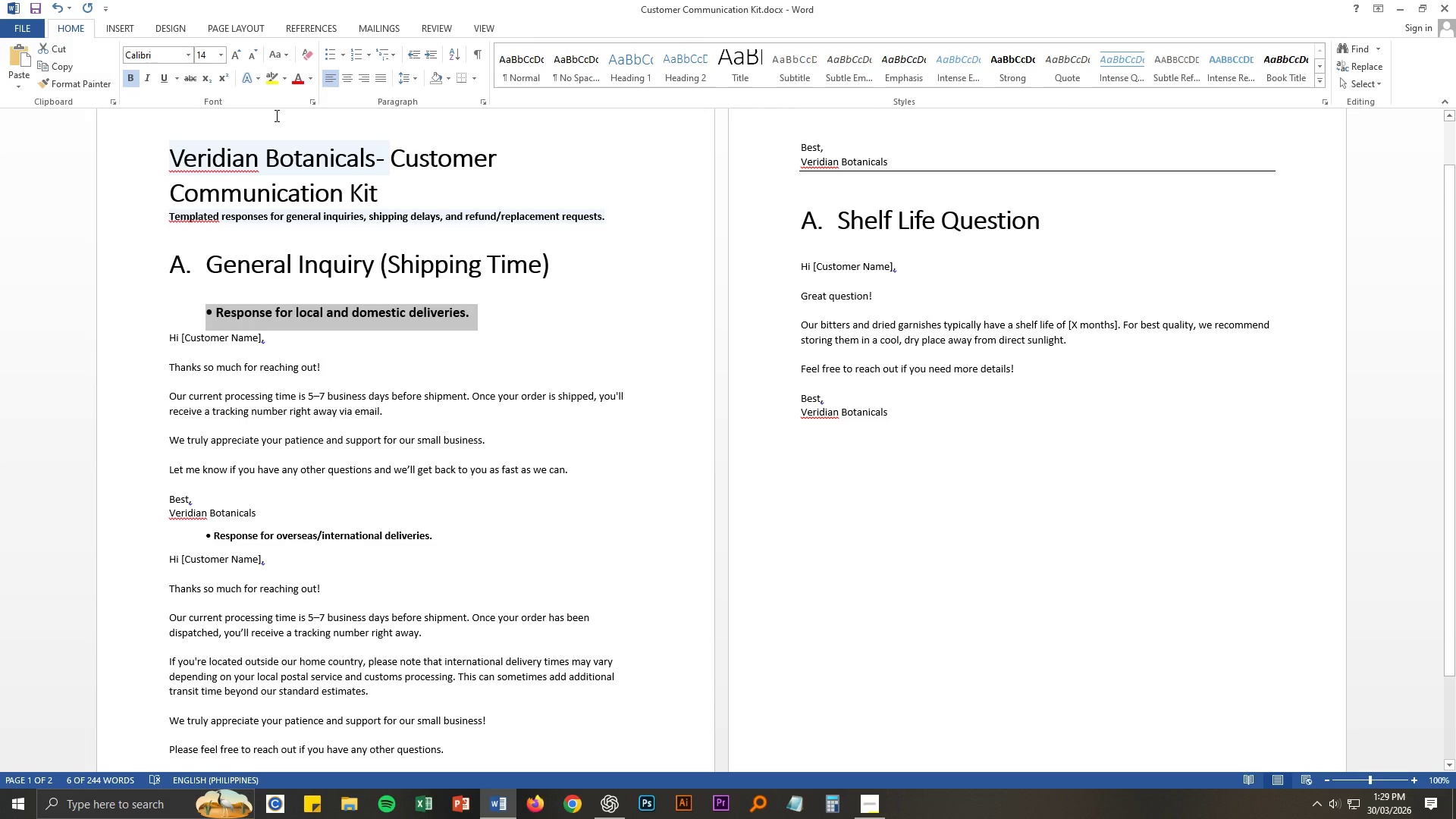 
left_click([573, 796])
 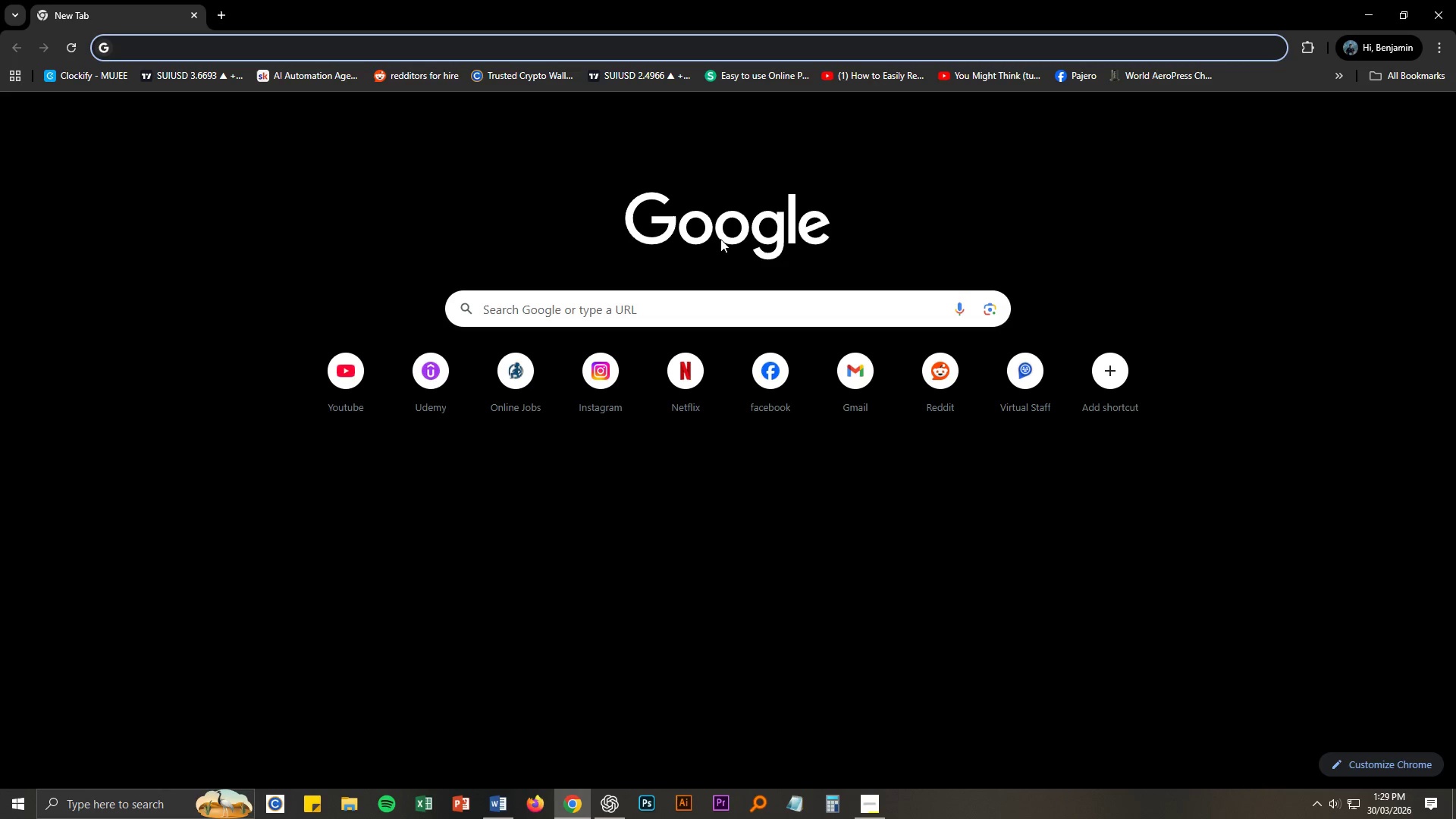 
left_click([871, 808])